 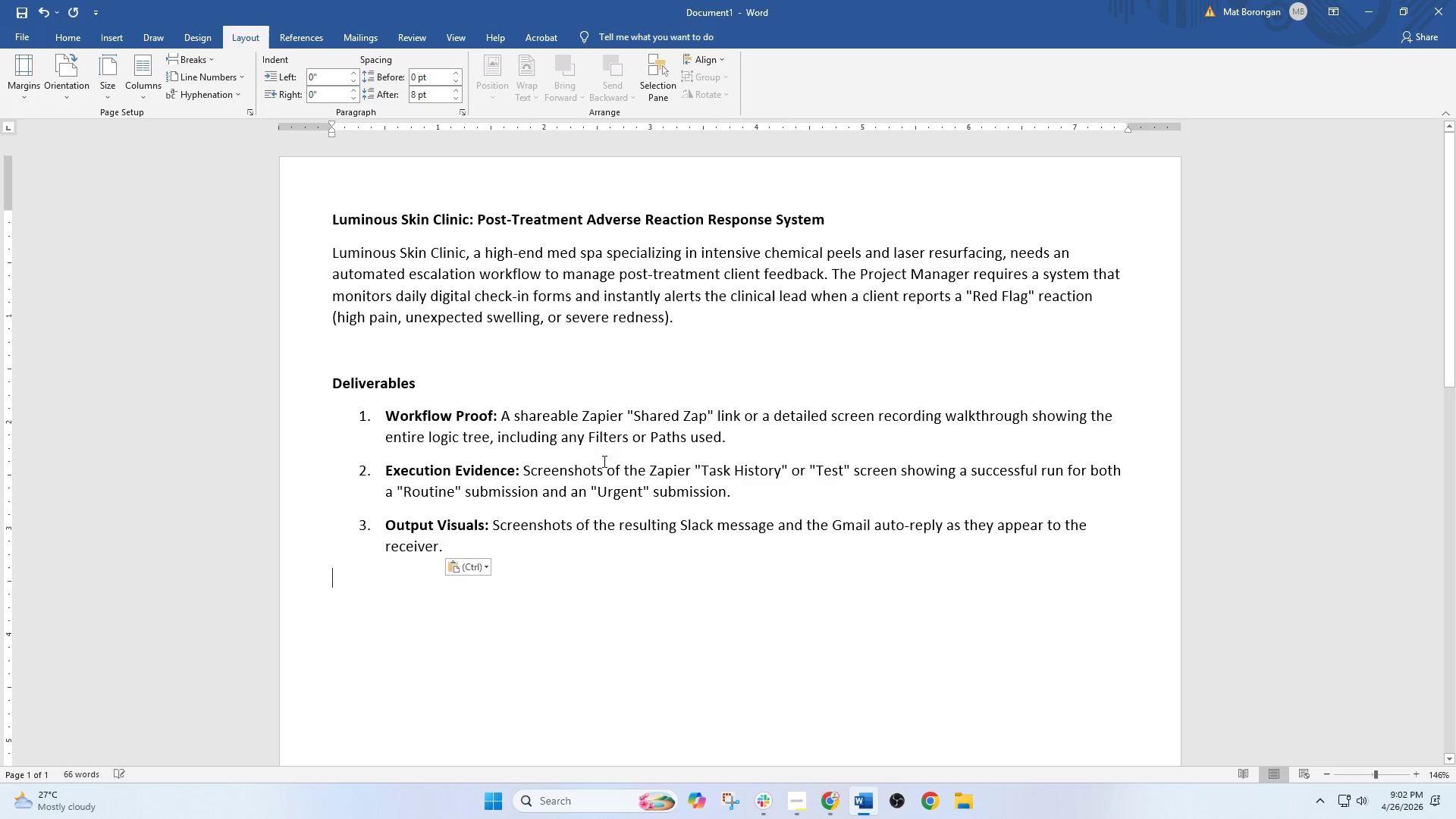 
left_click([649, 585])
 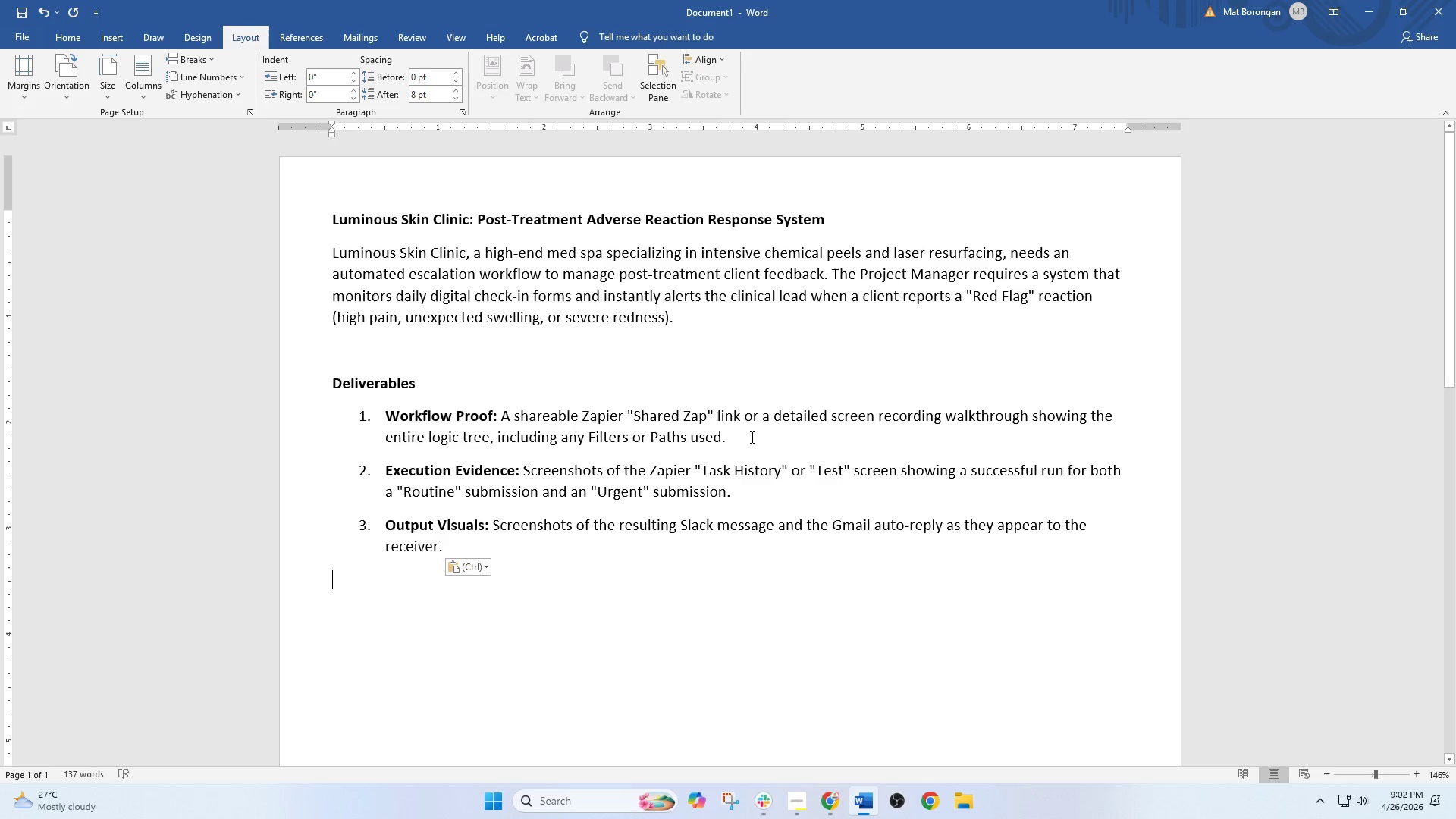 
left_click([761, 429])
 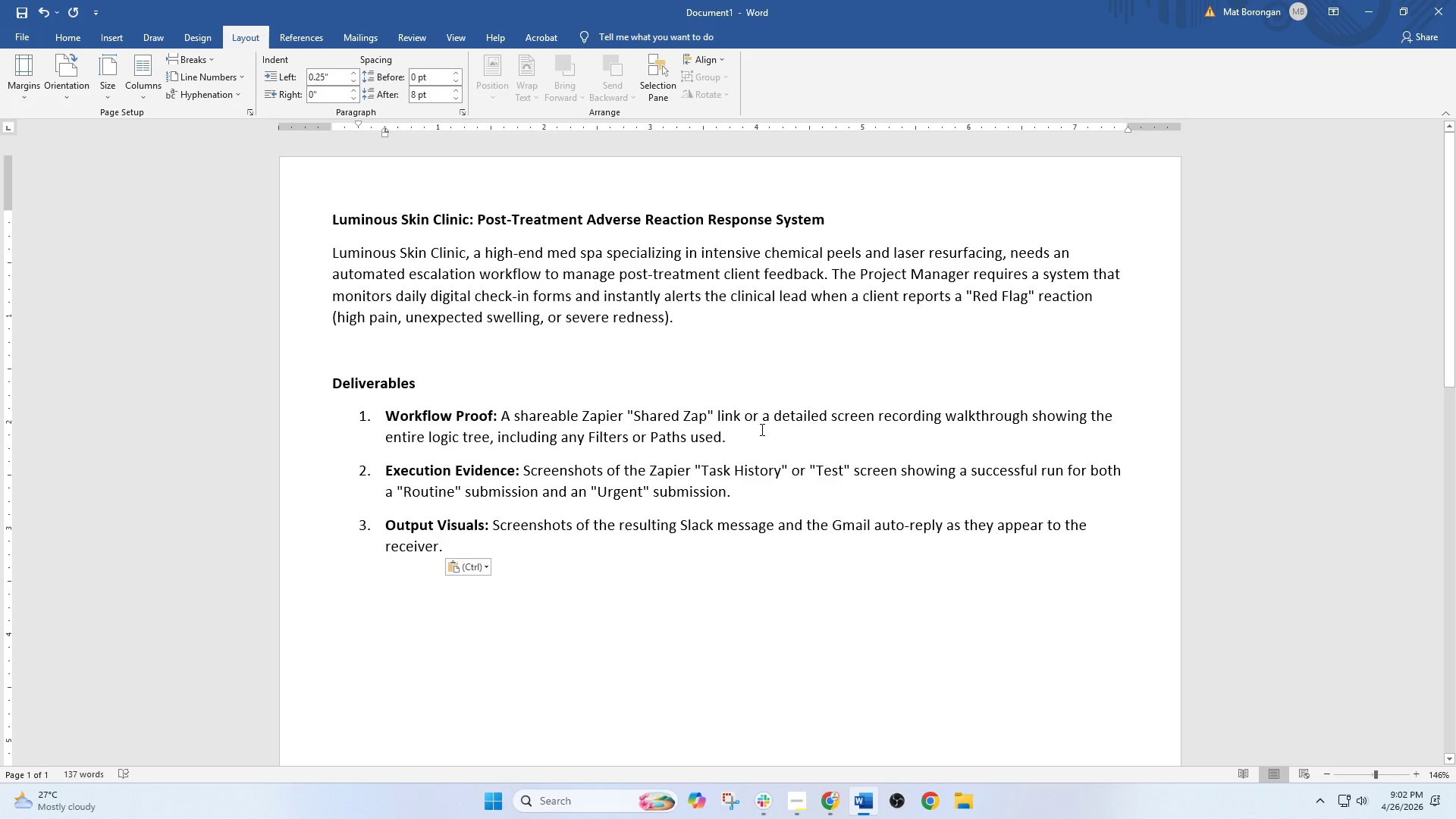 
key(Enter)
 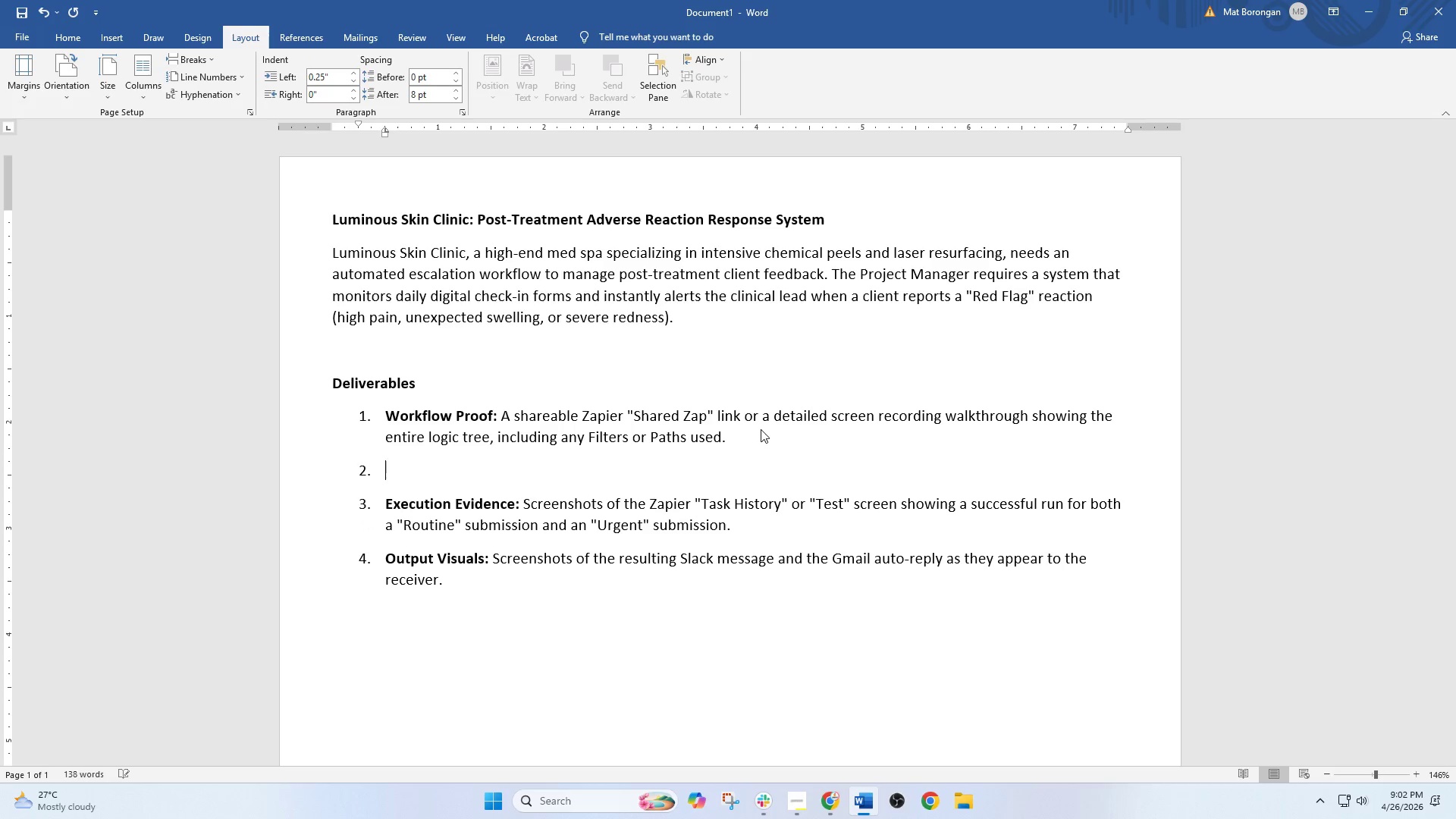 
key(Enter)
 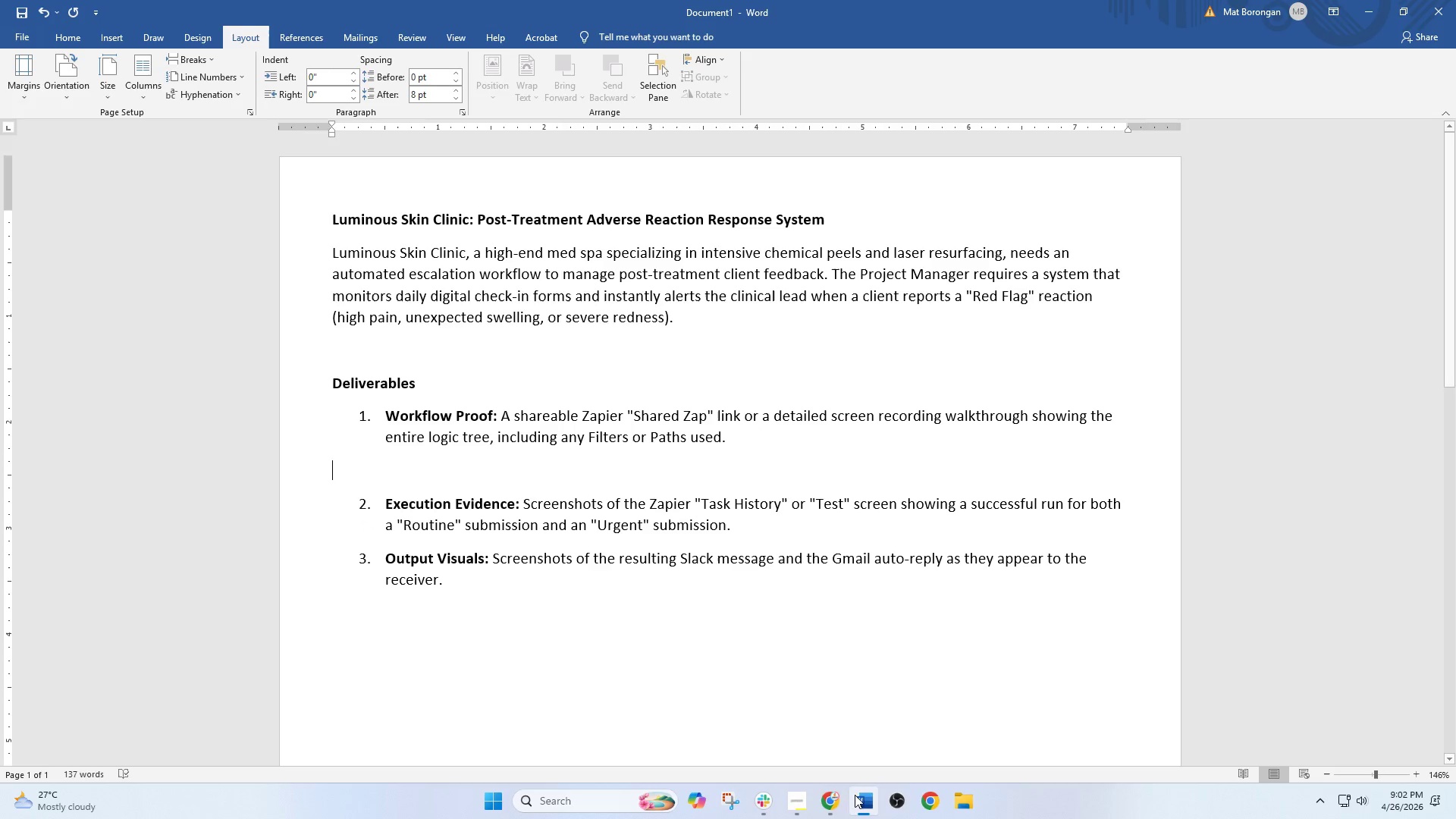 
left_click([828, 815])
 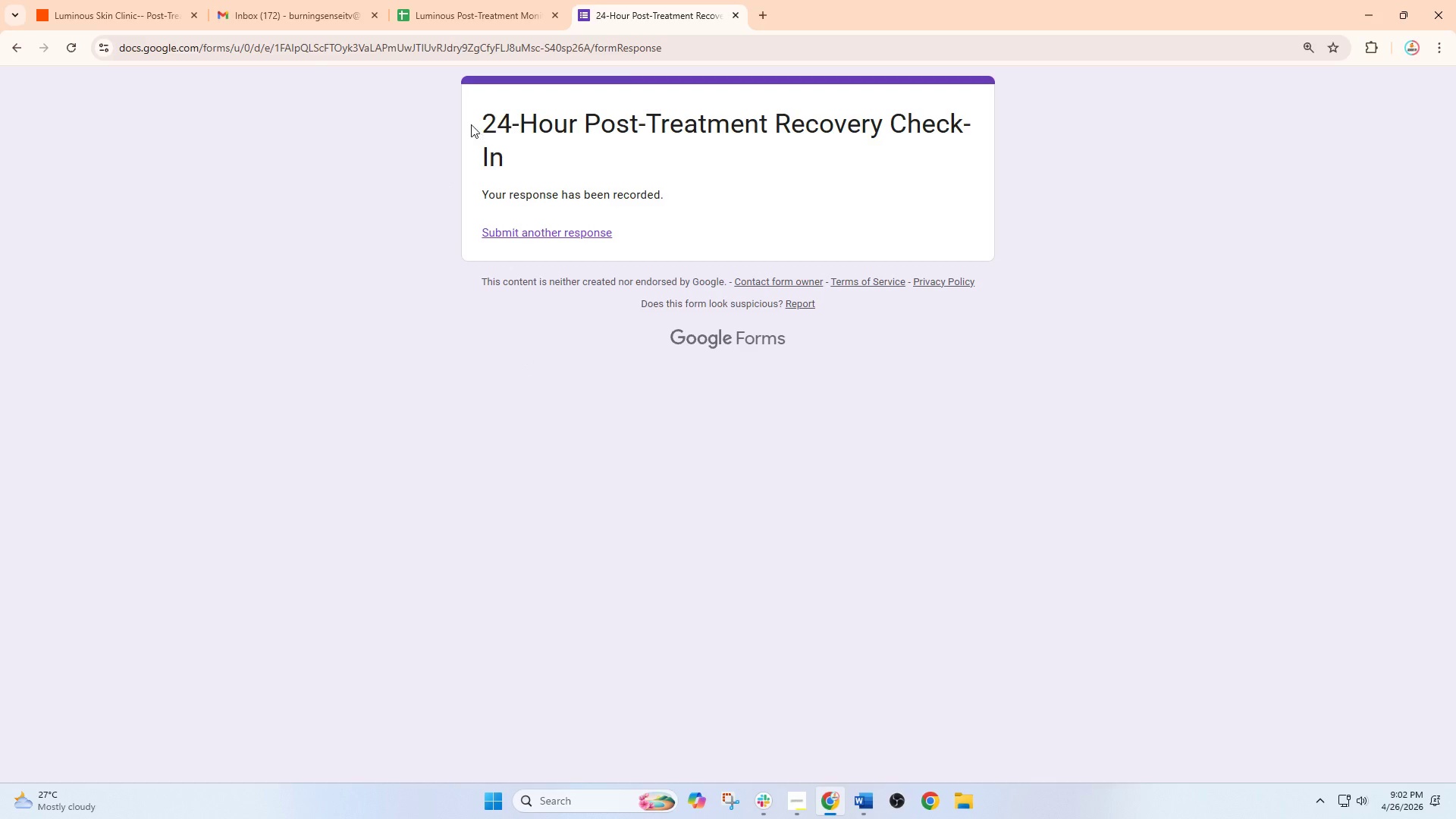 
left_click([472, 0])
 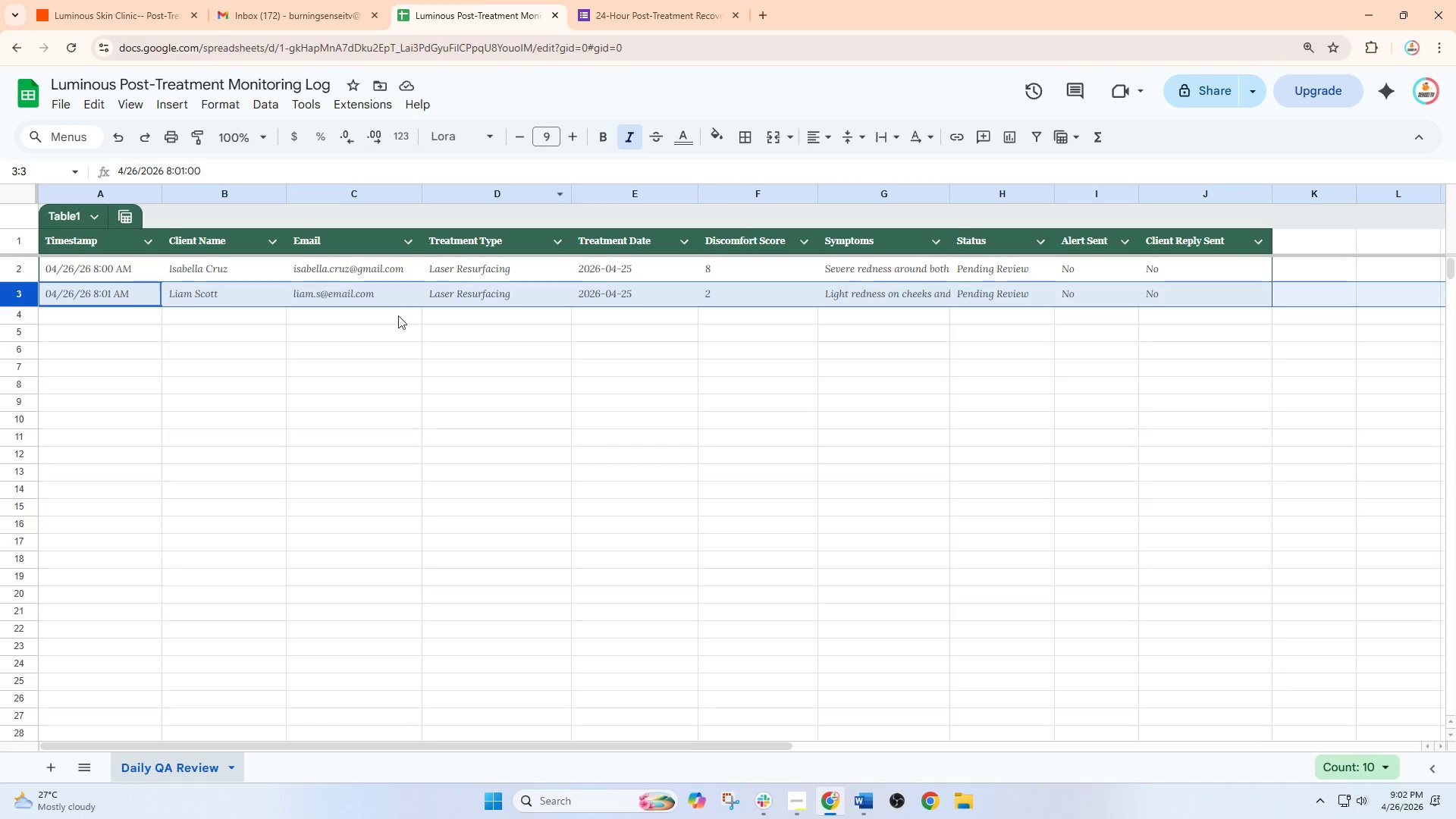 
left_click([419, 363])
 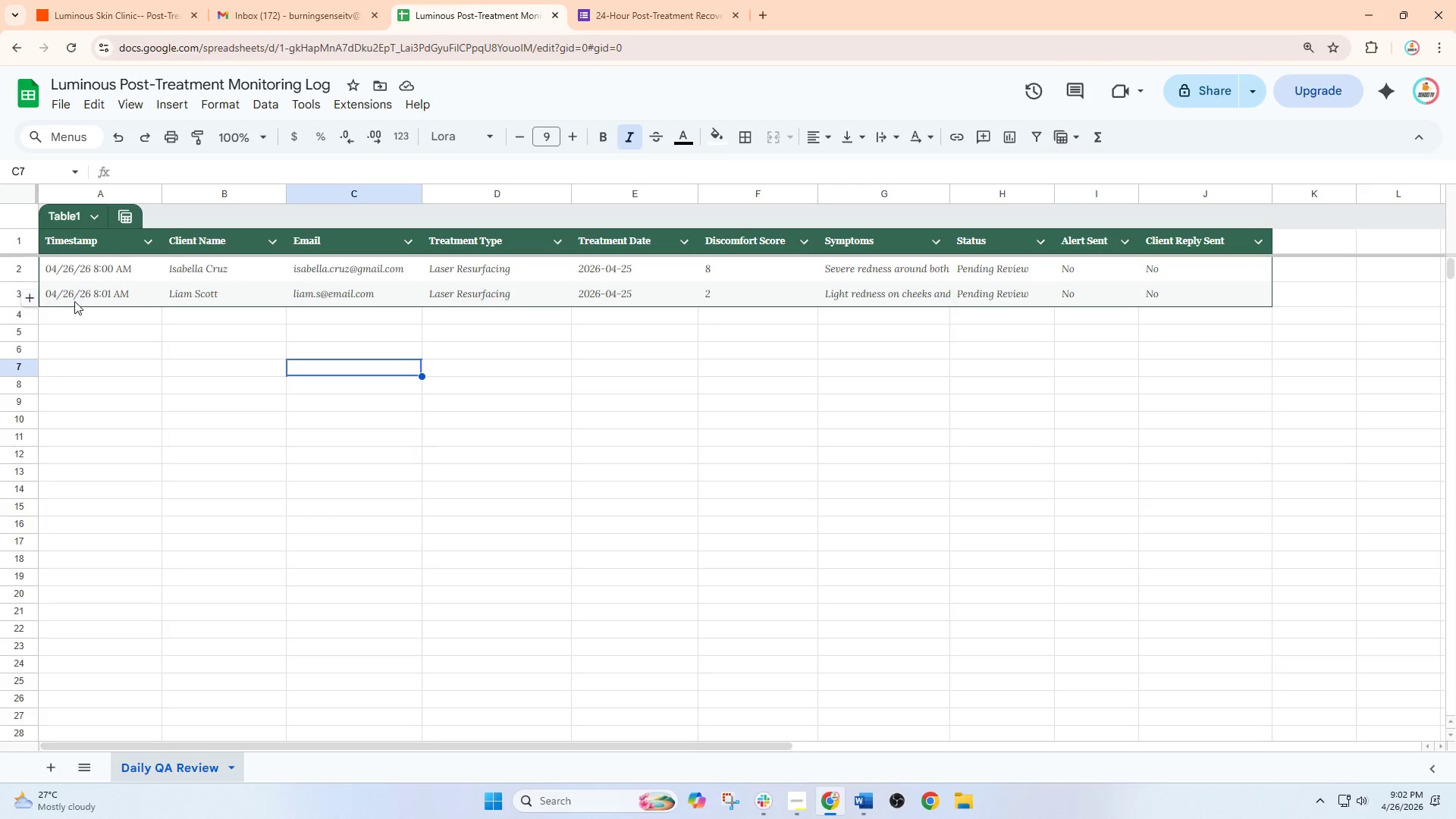 
wait(6.91)
 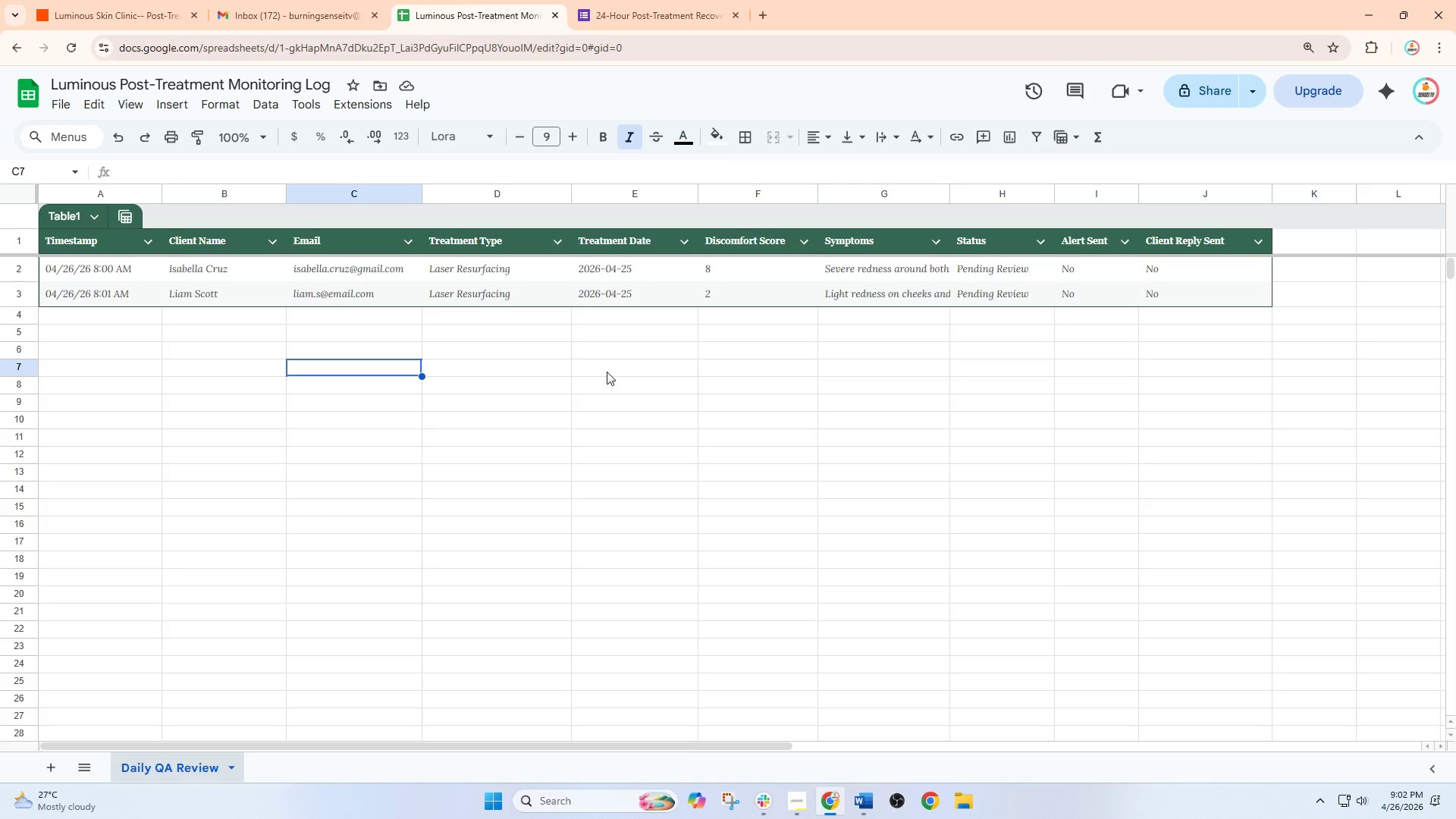 
left_click([114, 0])
 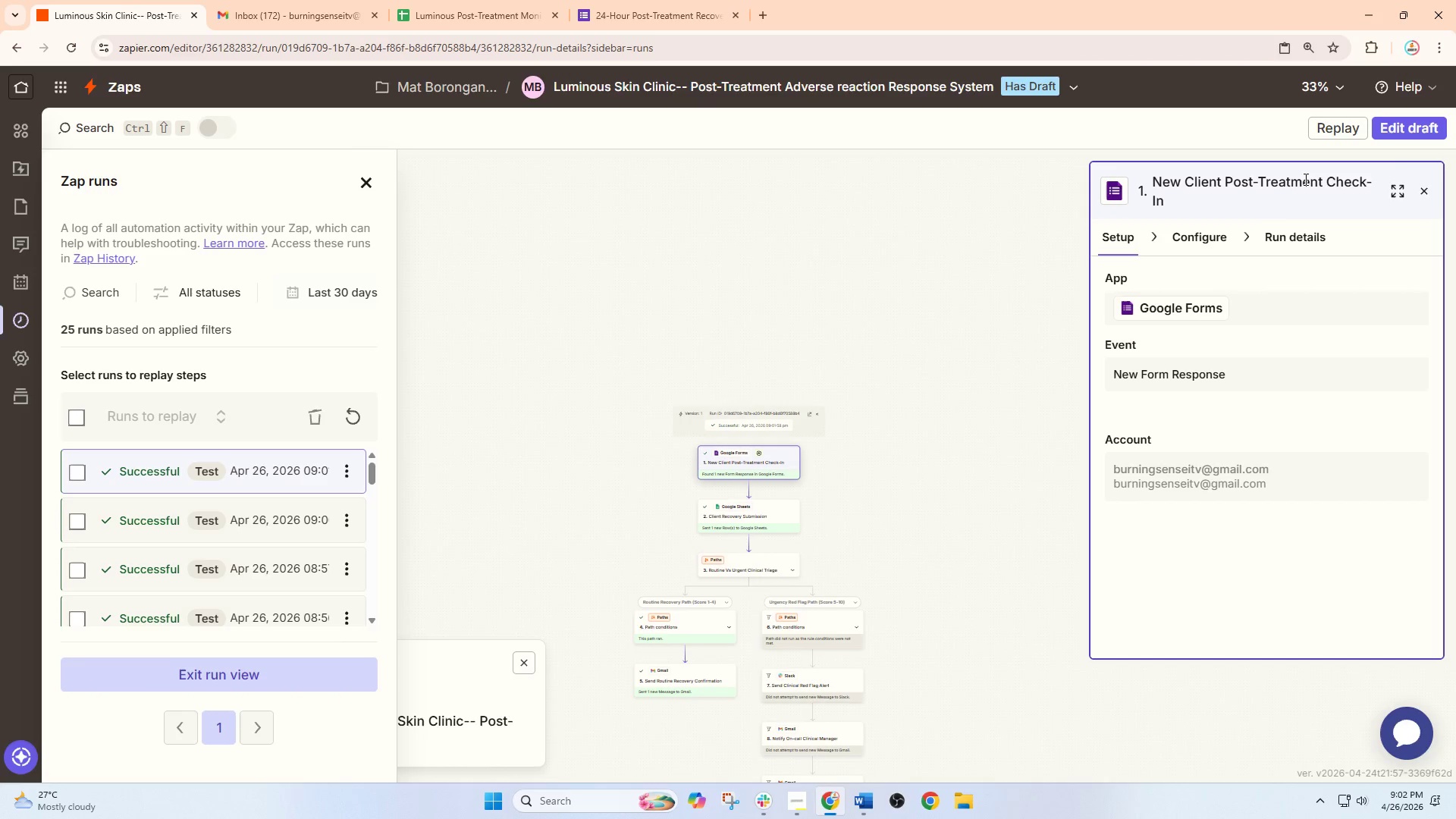 
left_click([1415, 139])
 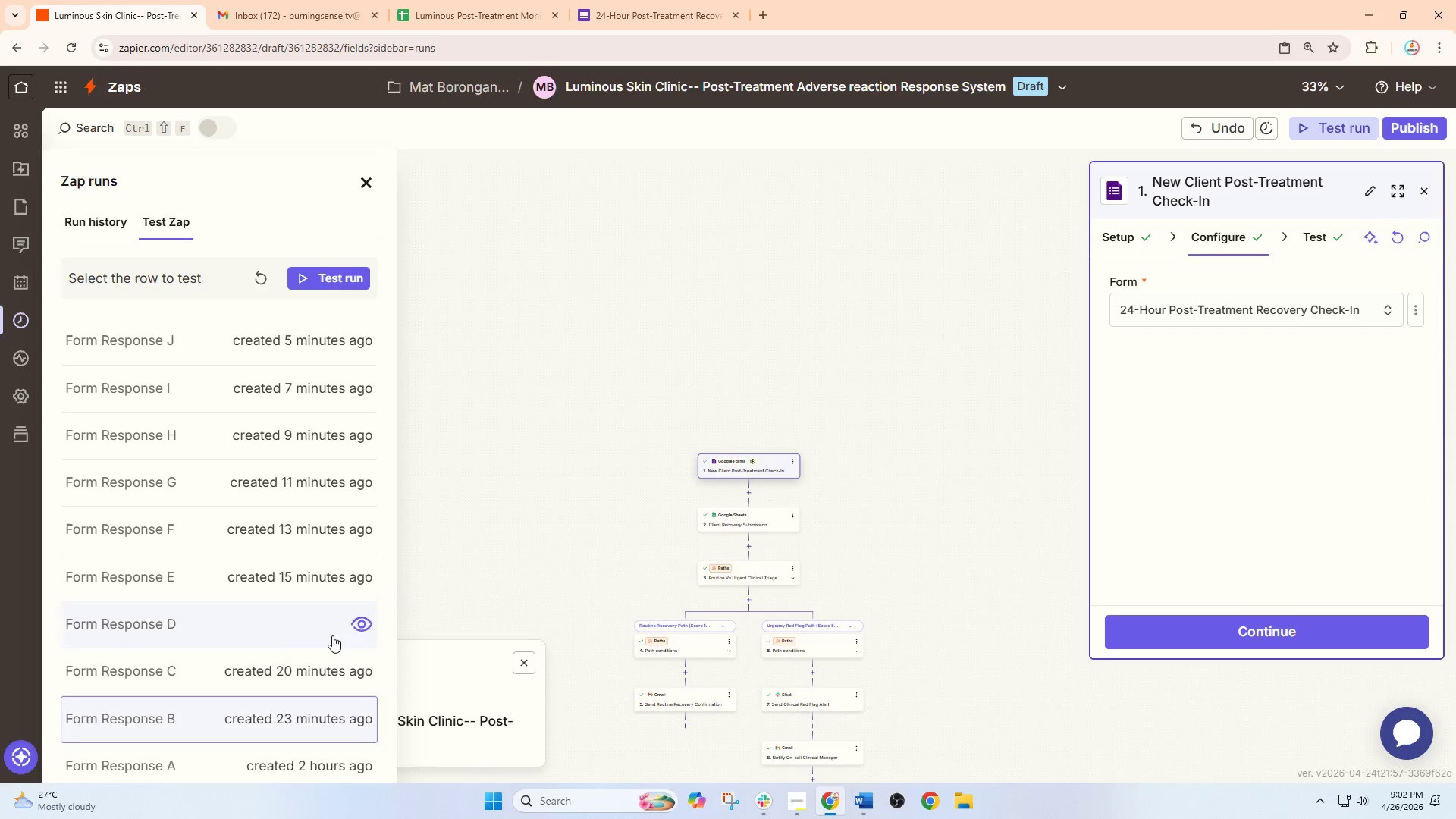 
left_click([309, 671])
 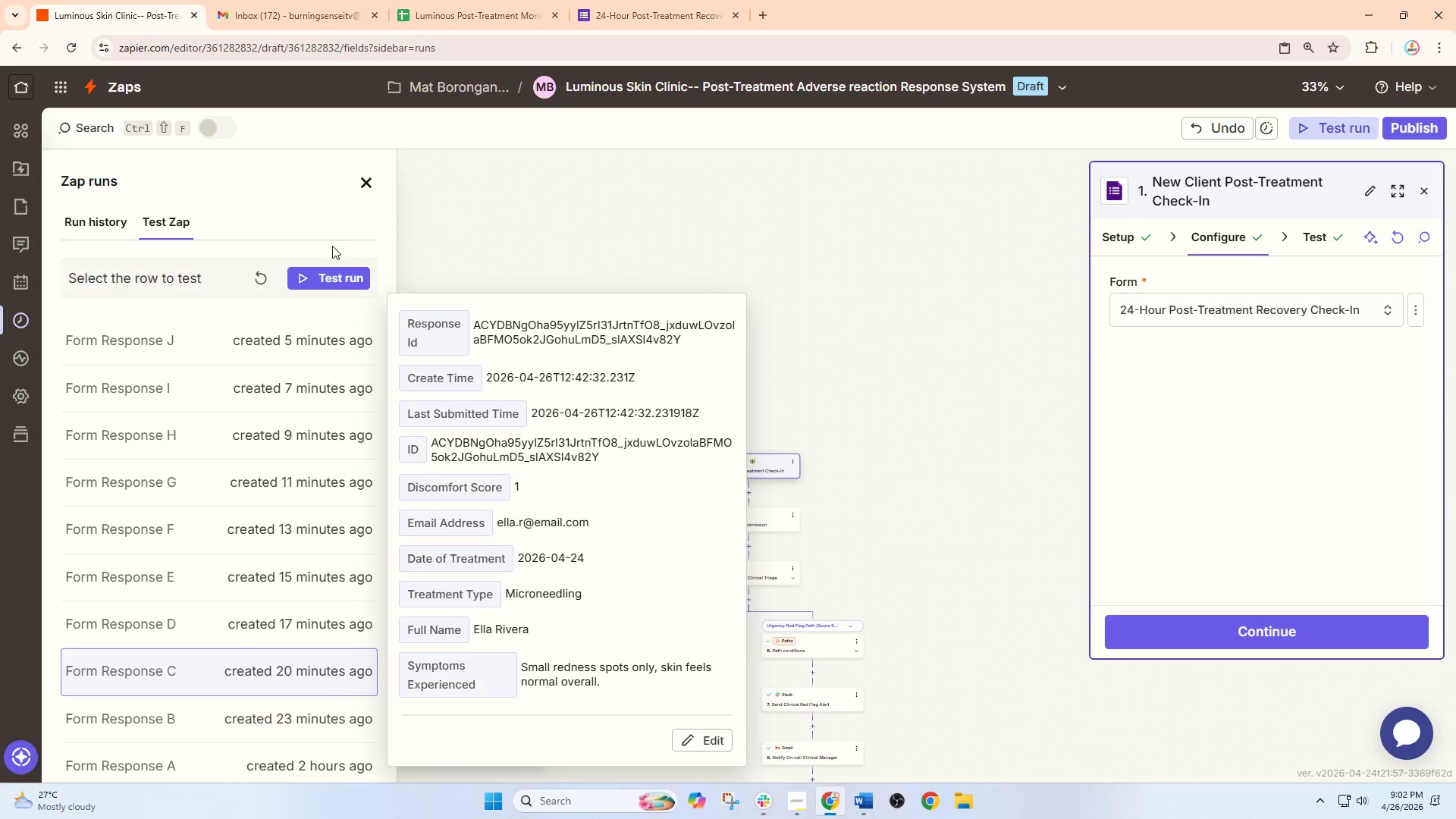 
left_click([332, 271])
 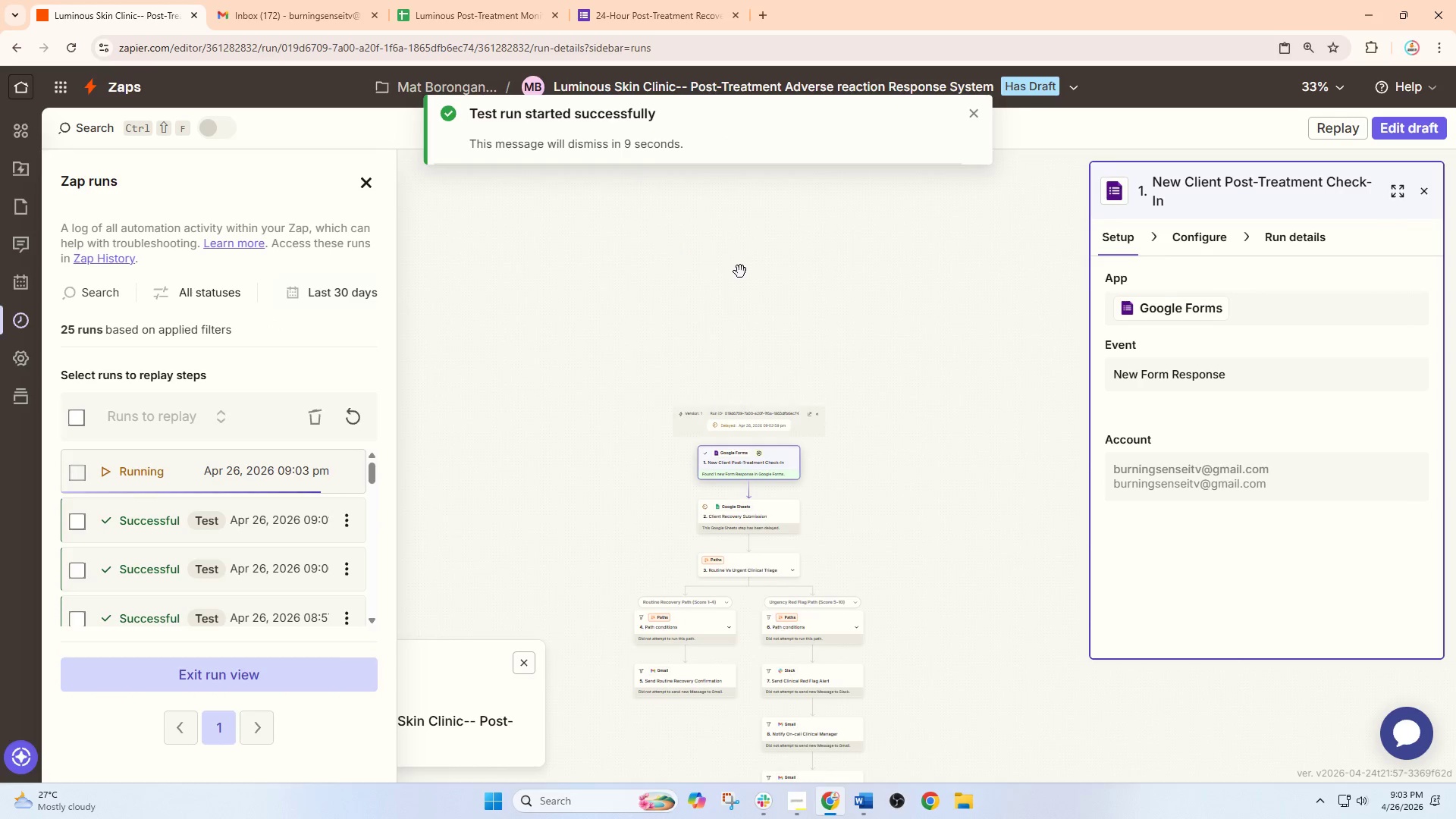 
wait(5.42)
 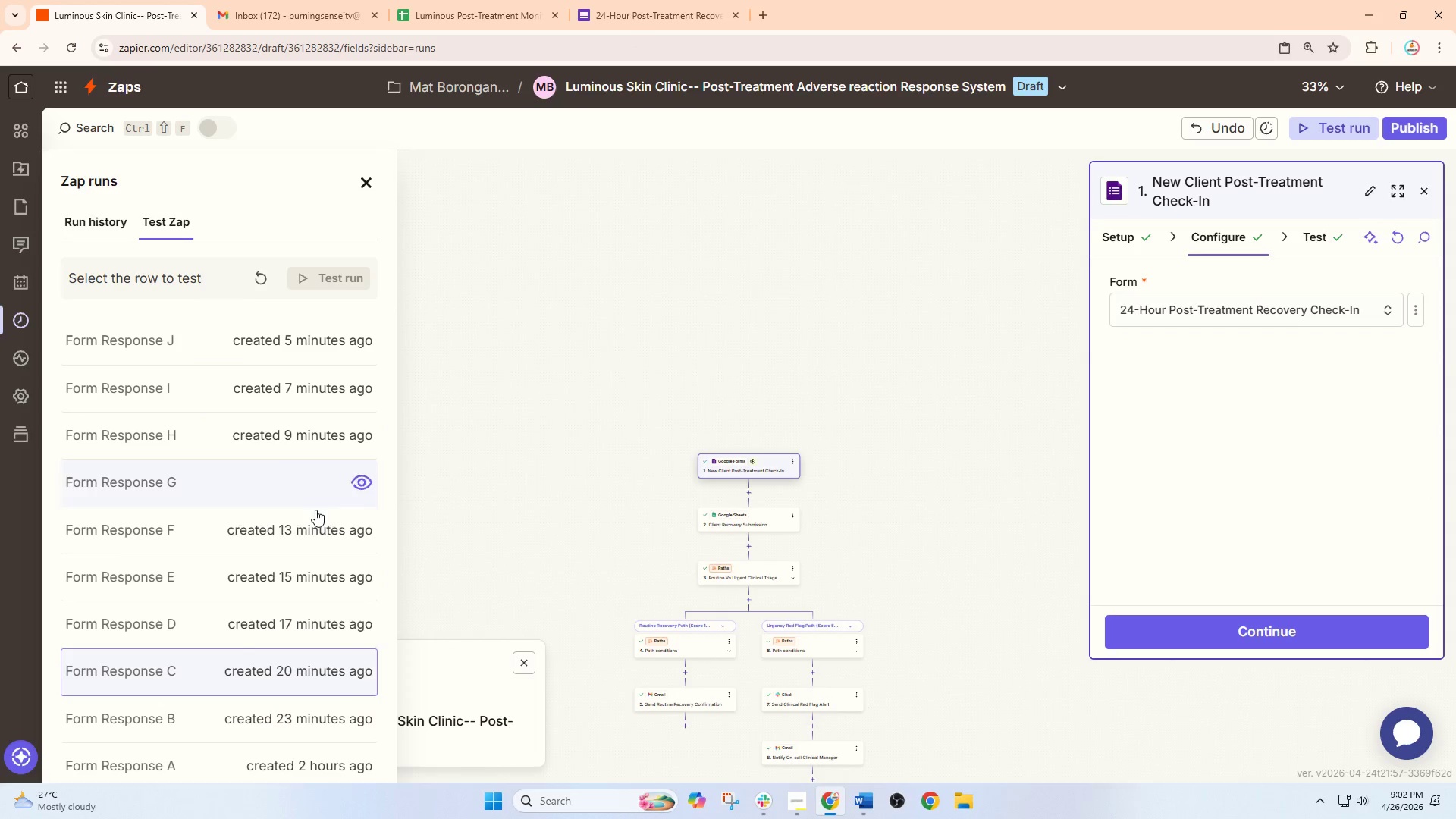 
left_click([642, 0])
 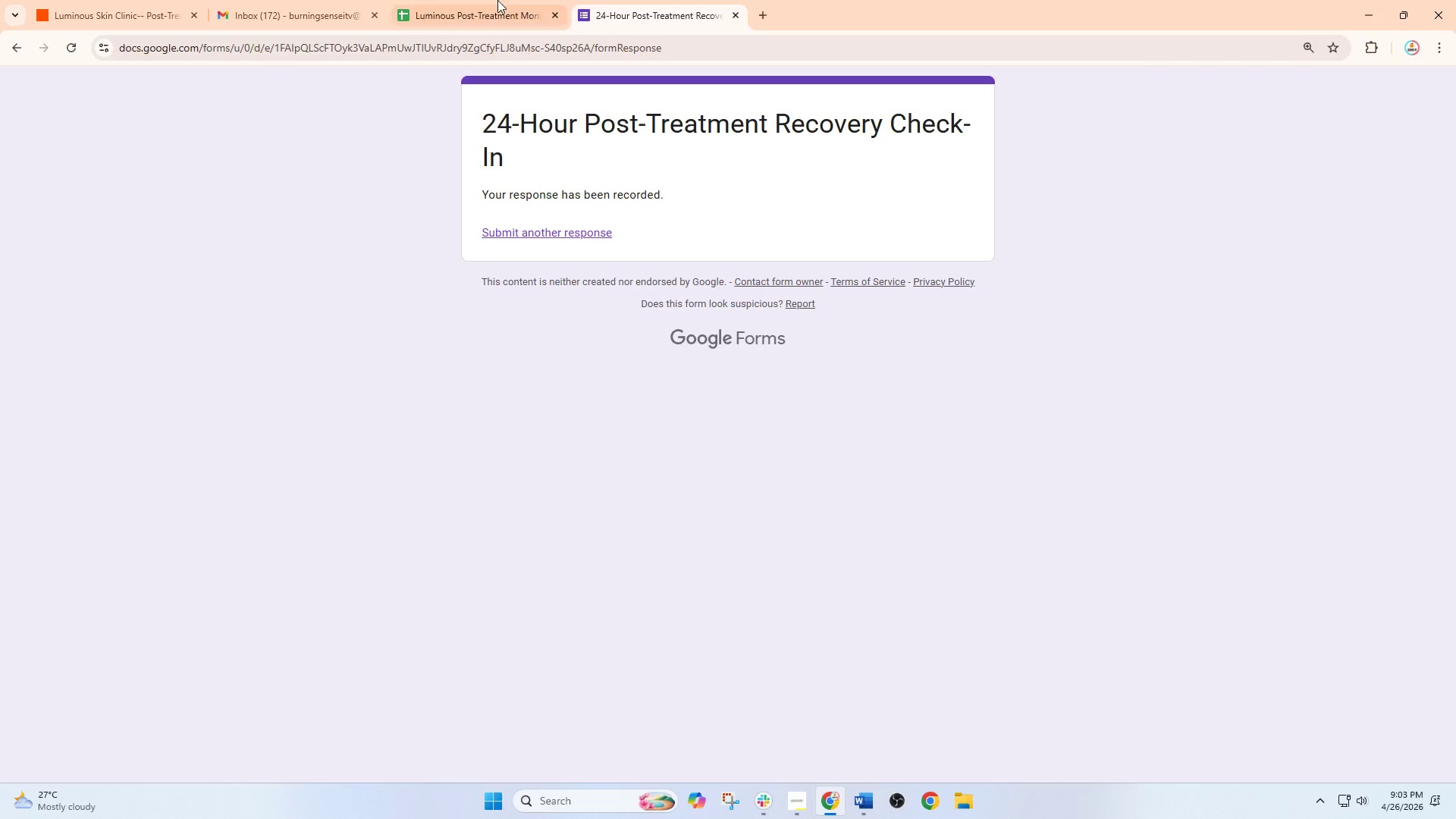 
left_click([477, 0])